 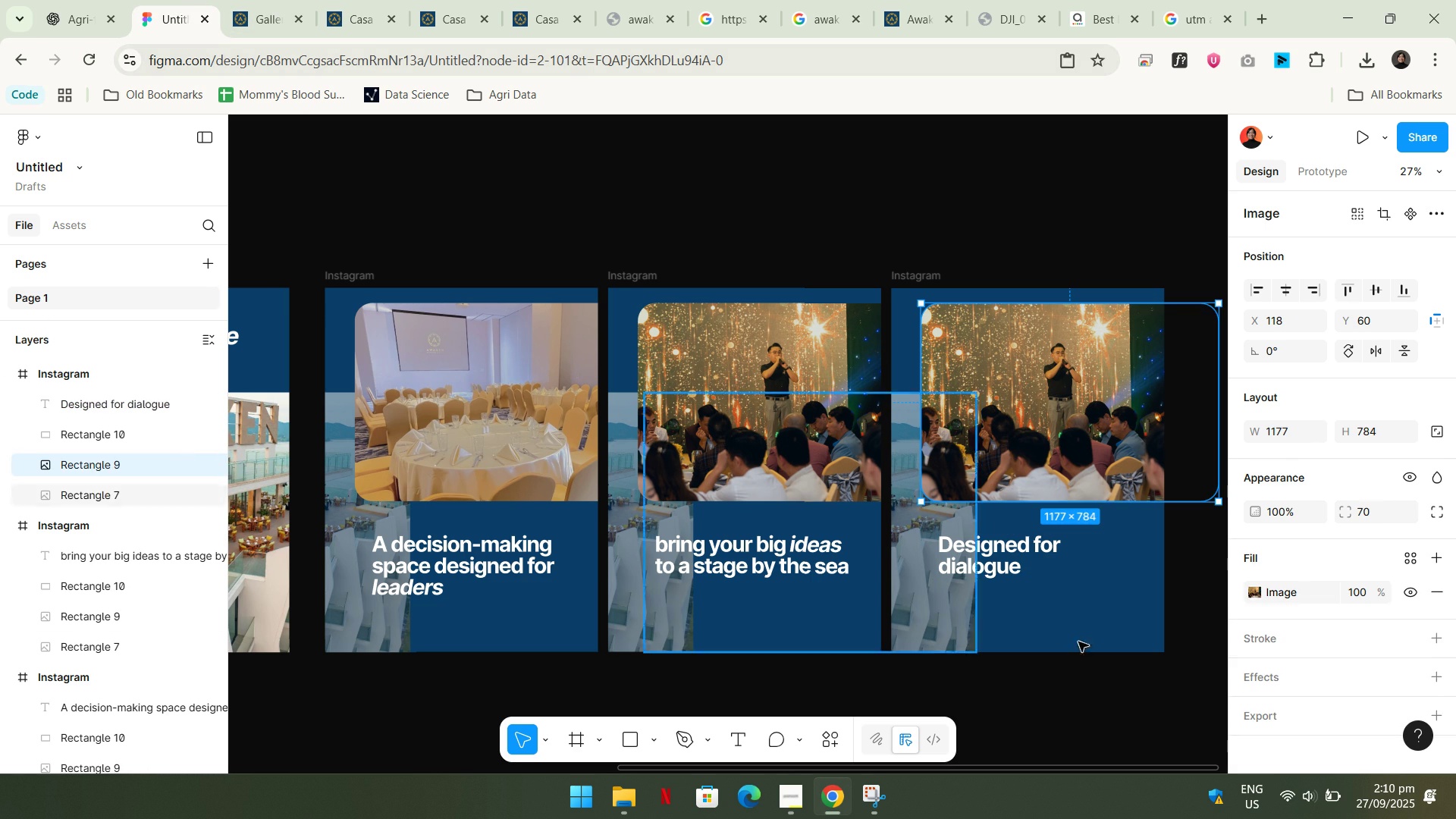 
left_click([1272, 590])
 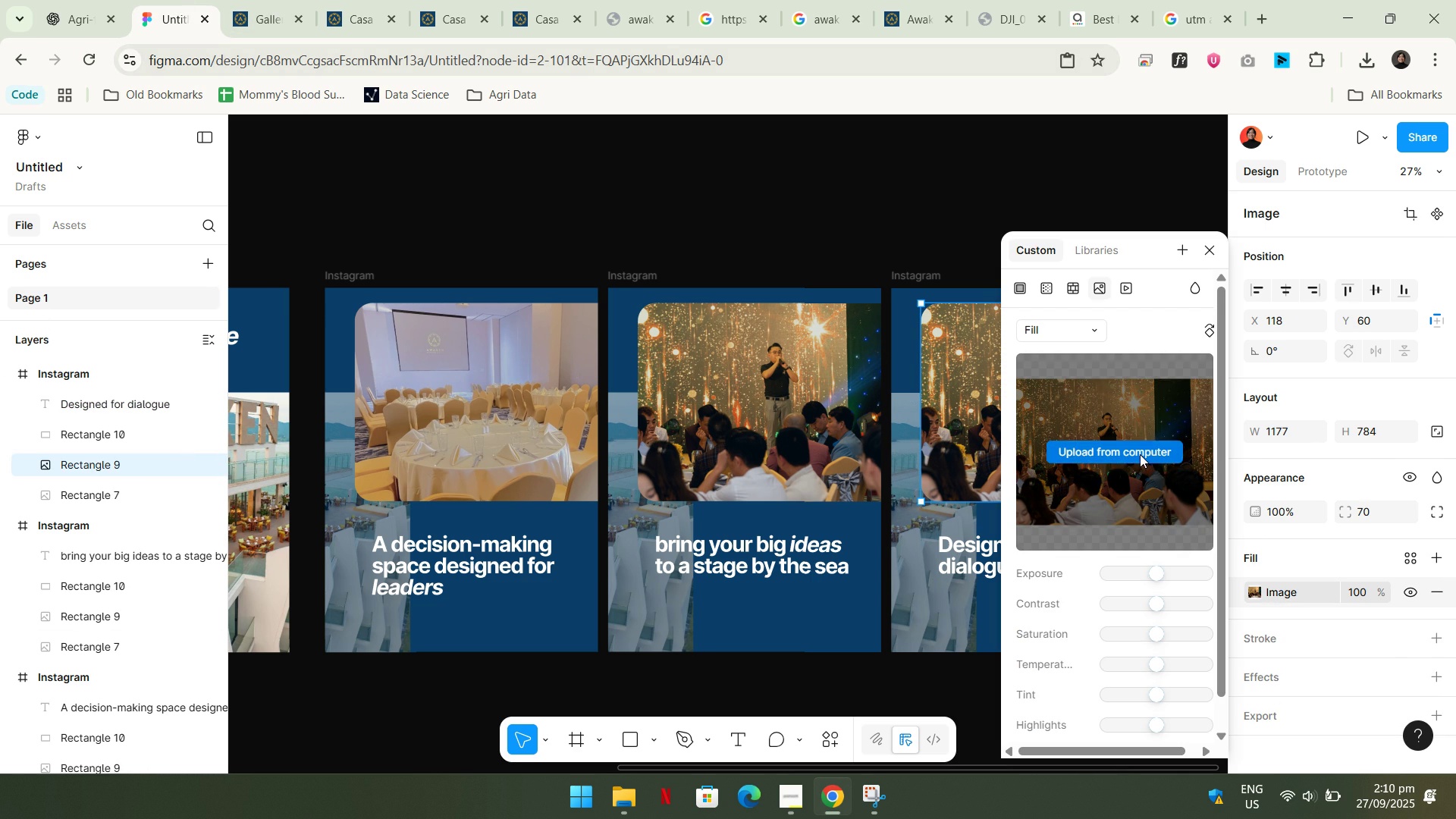 
left_click([1140, 454])
 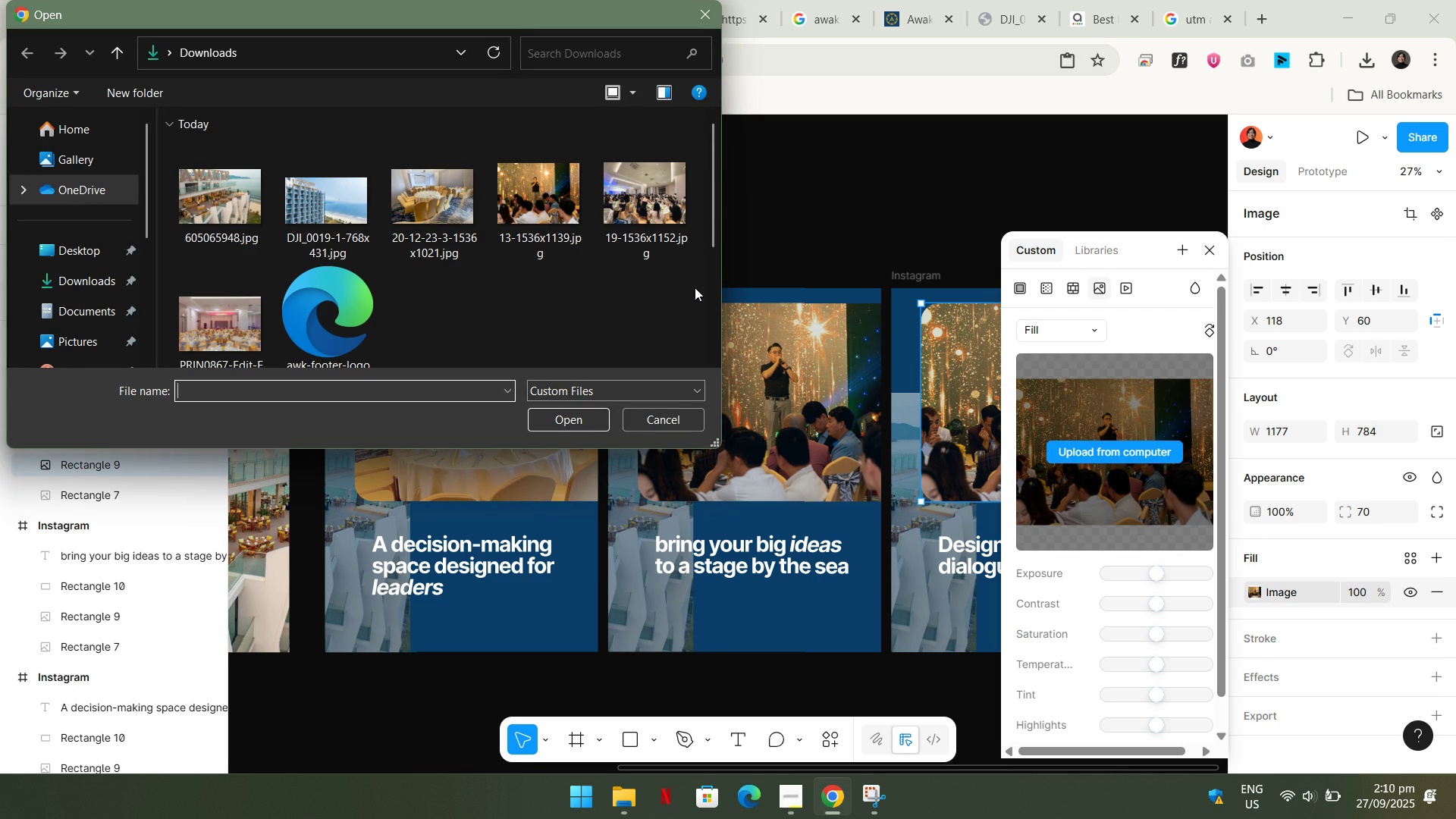 
left_click([684, 432])
 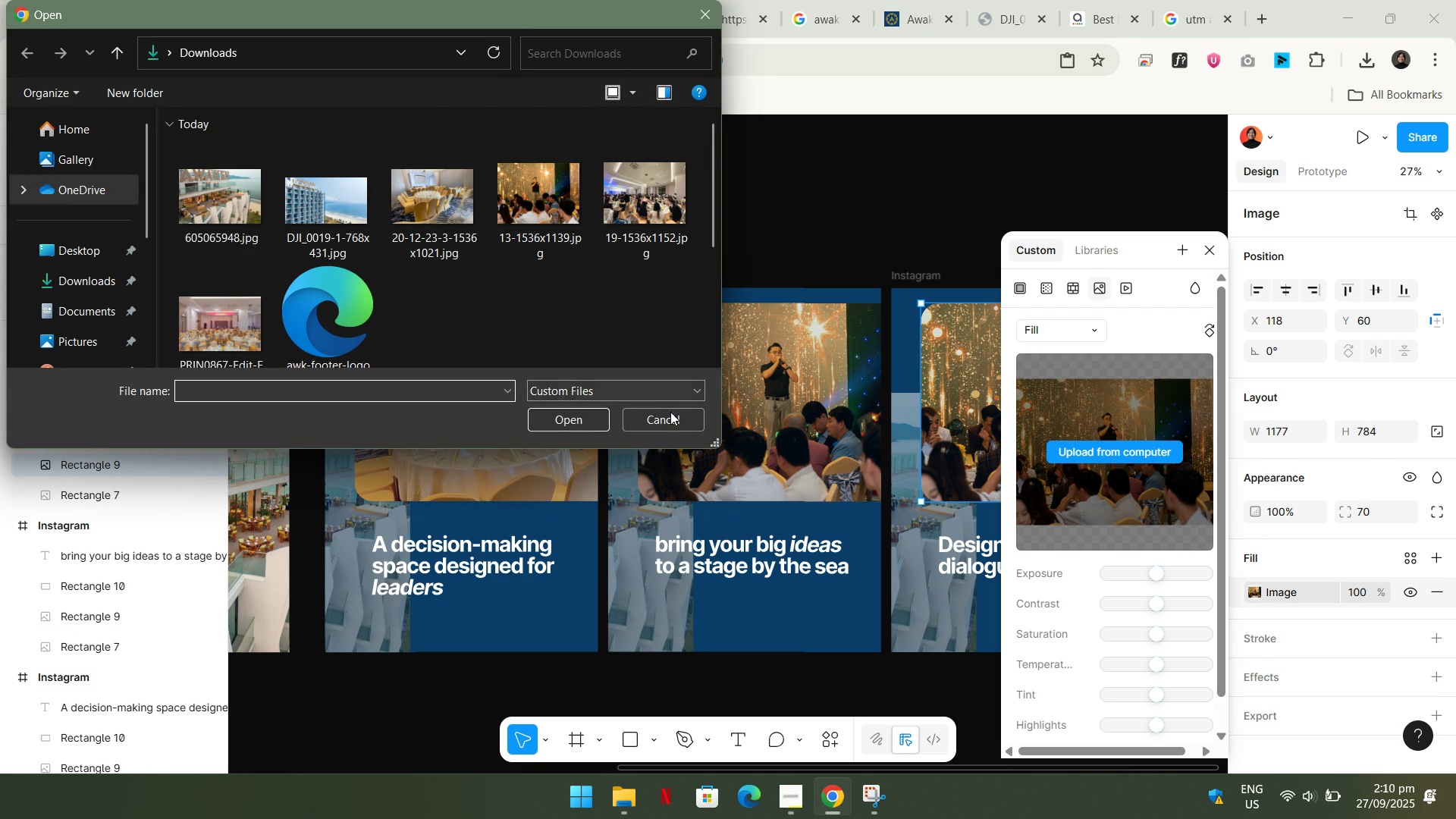 
left_click([670, 412])
 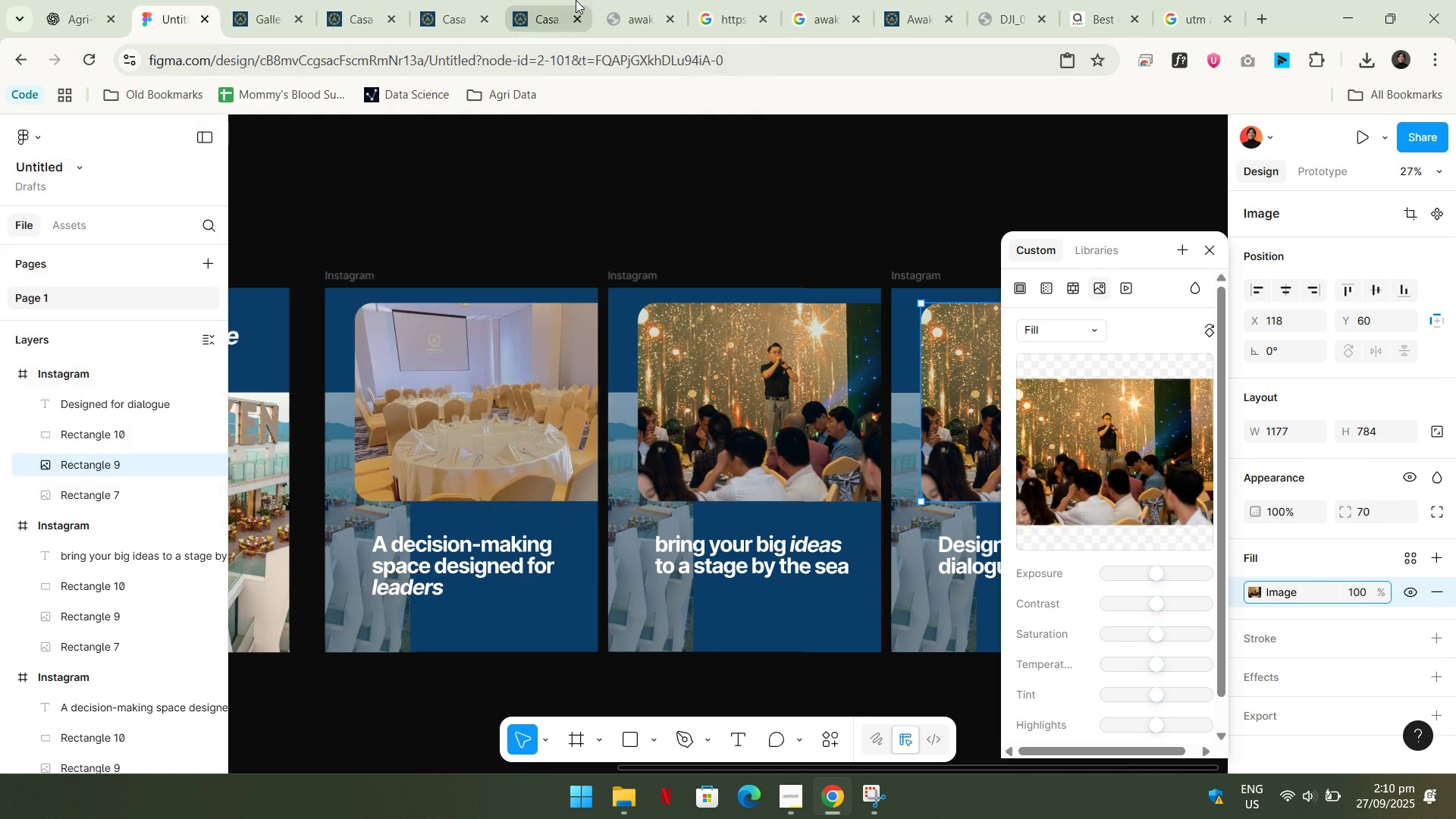 
left_click([576, 0])
 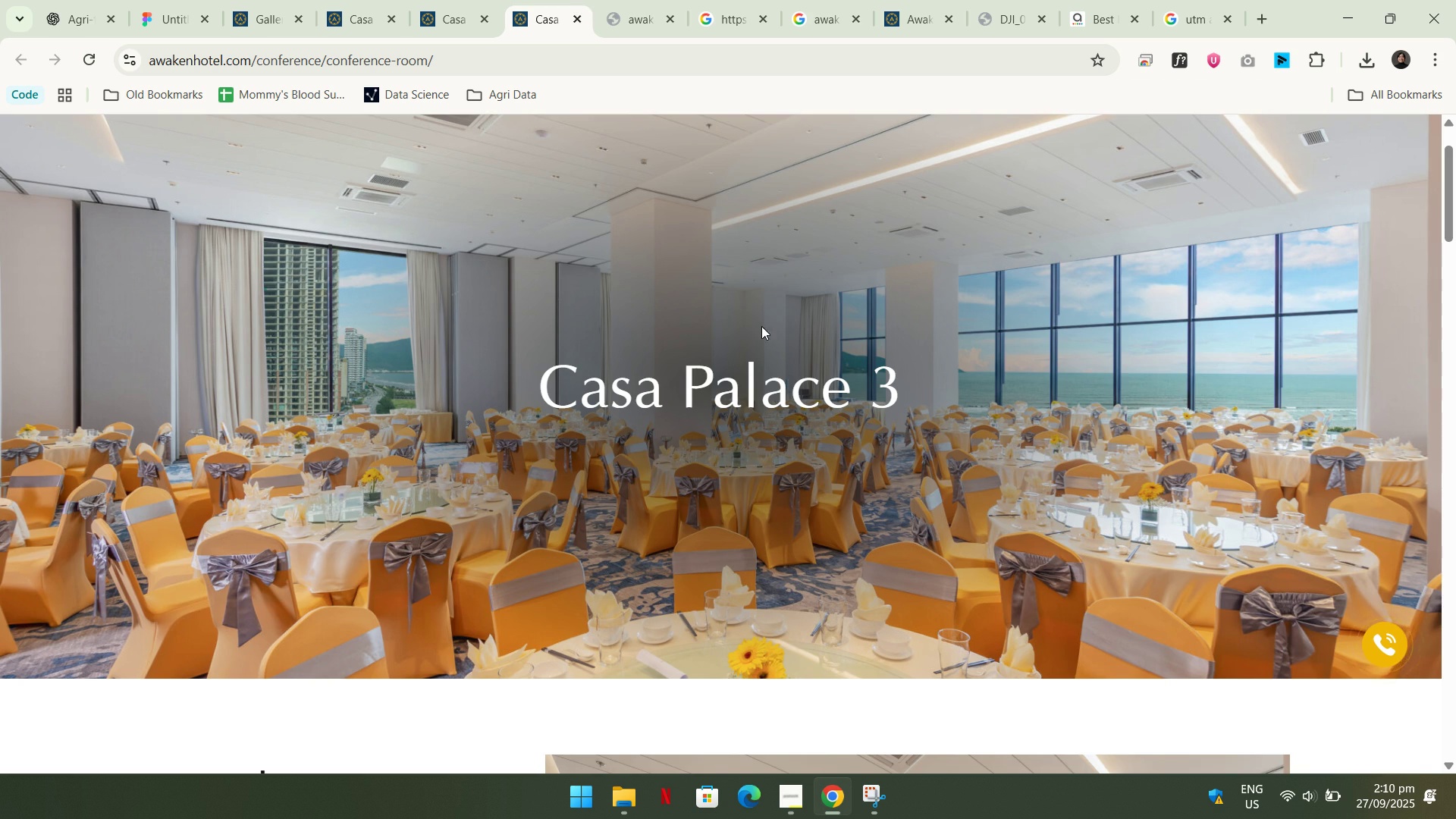 
scroll: coordinate [763, 355], scroll_direction: down, amount: 5.0
 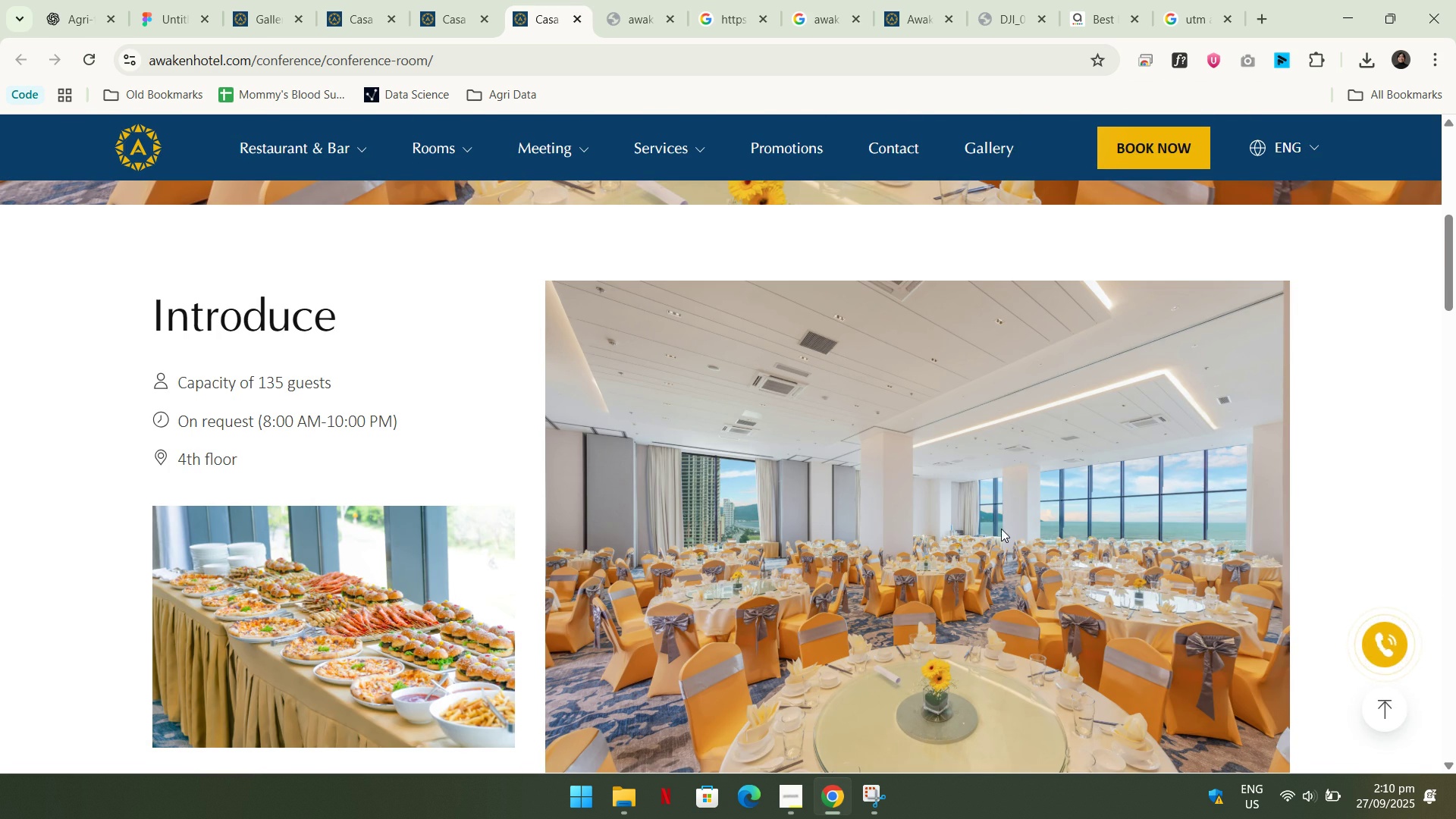 
right_click([1006, 530])
 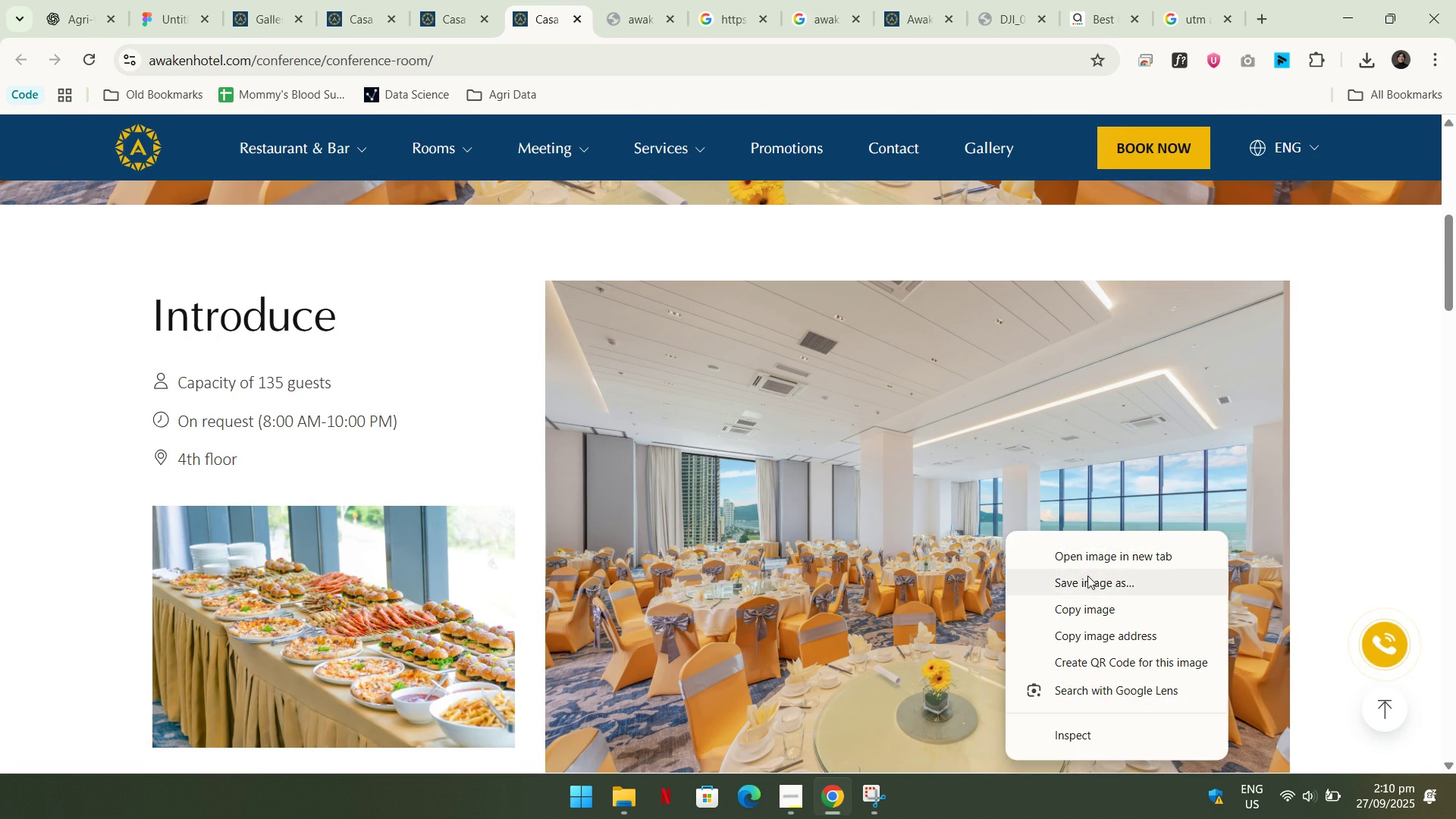 
left_click([1087, 576])
 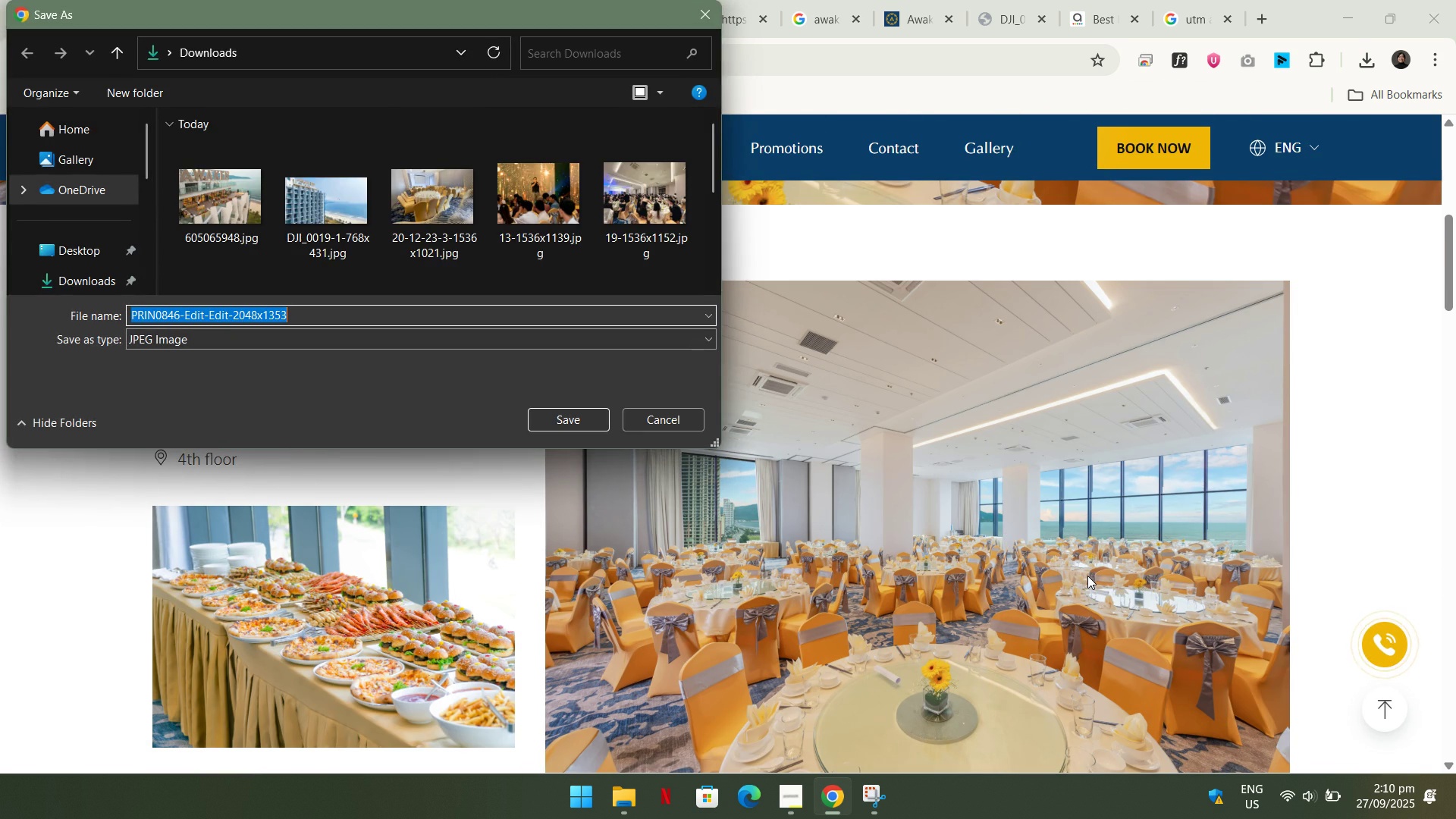 
key(Enter)
 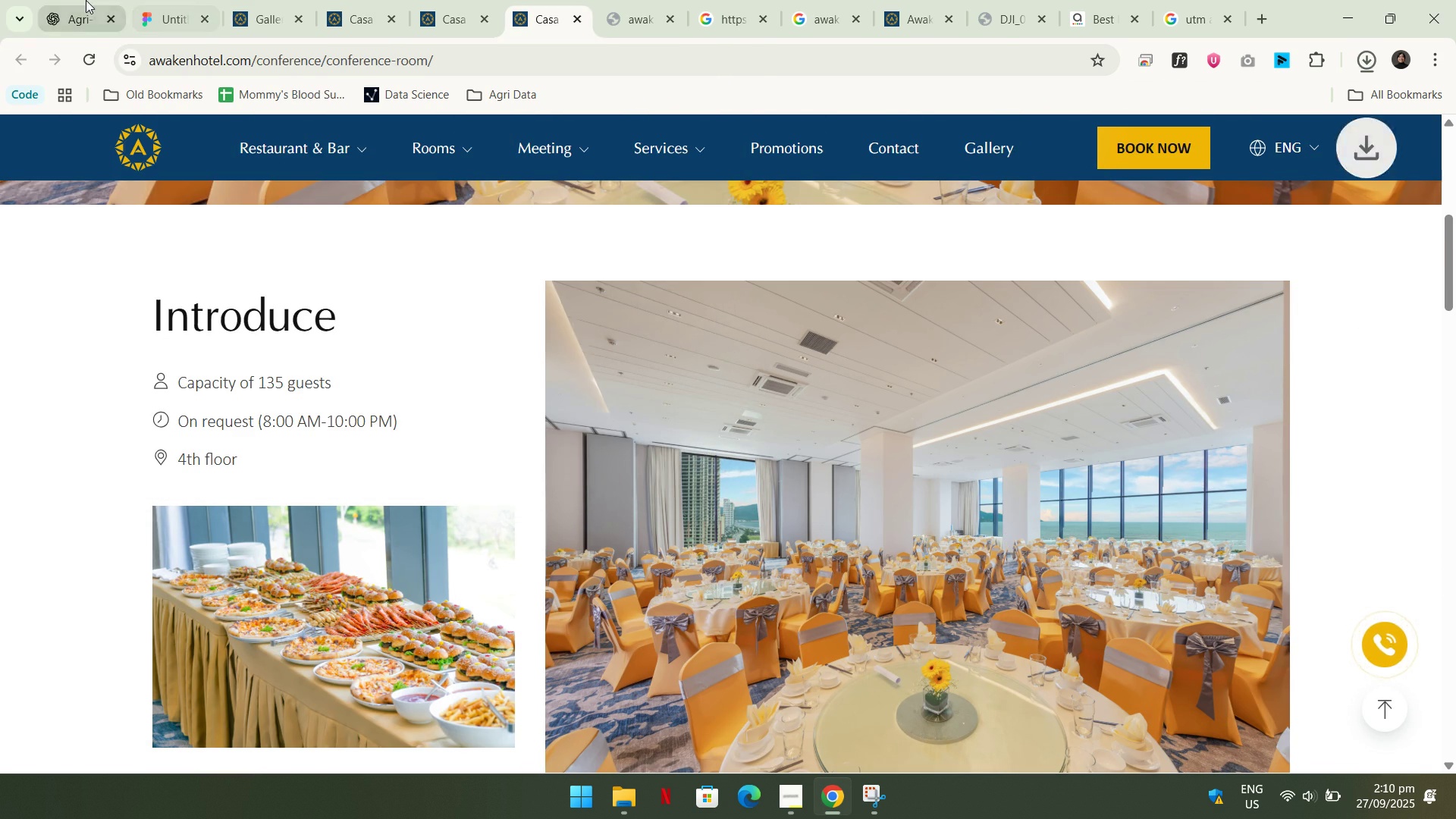 
left_click([86, 0])
 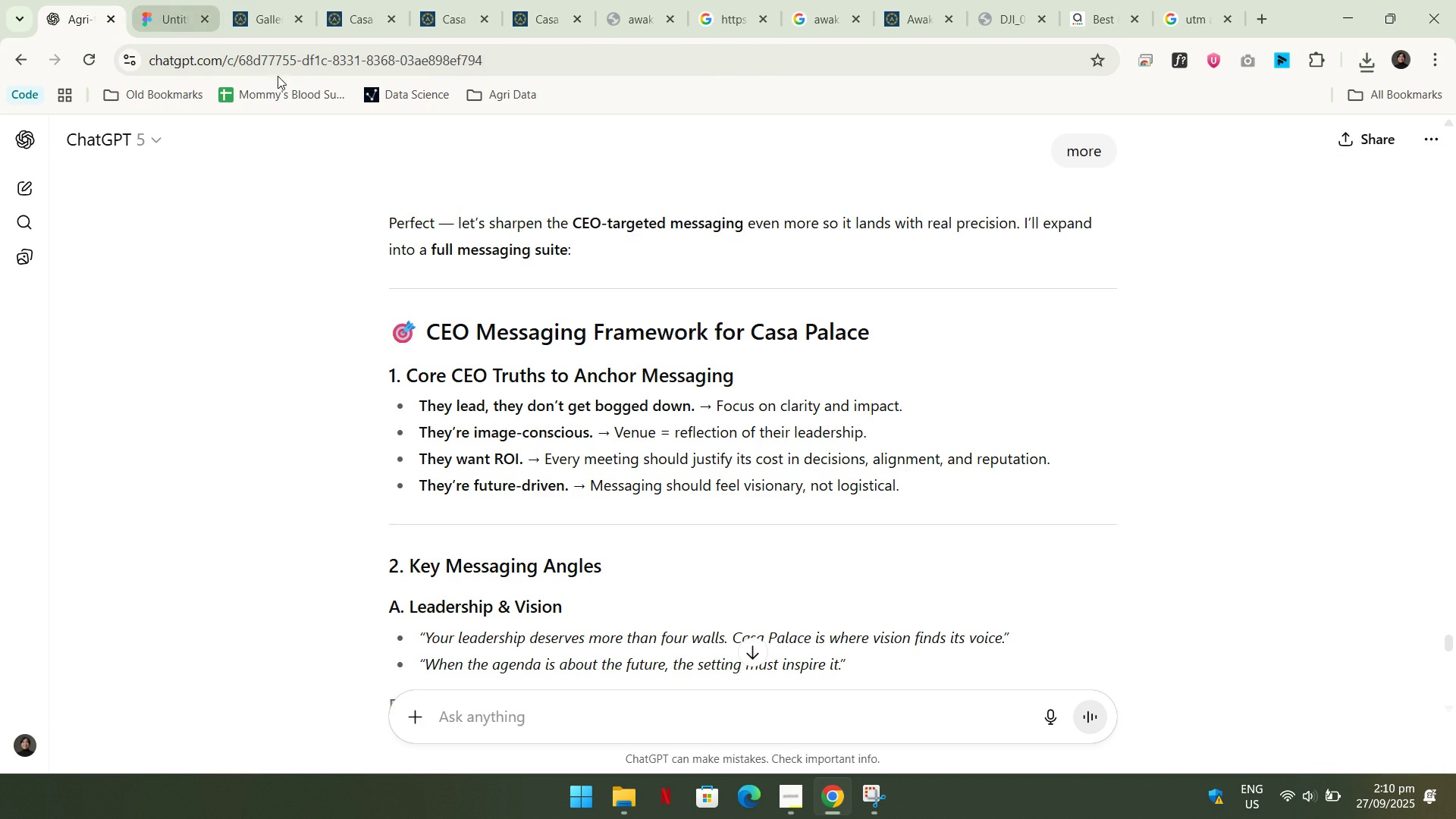 
scroll: coordinate [634, 428], scroll_direction: down, amount: 20.0
 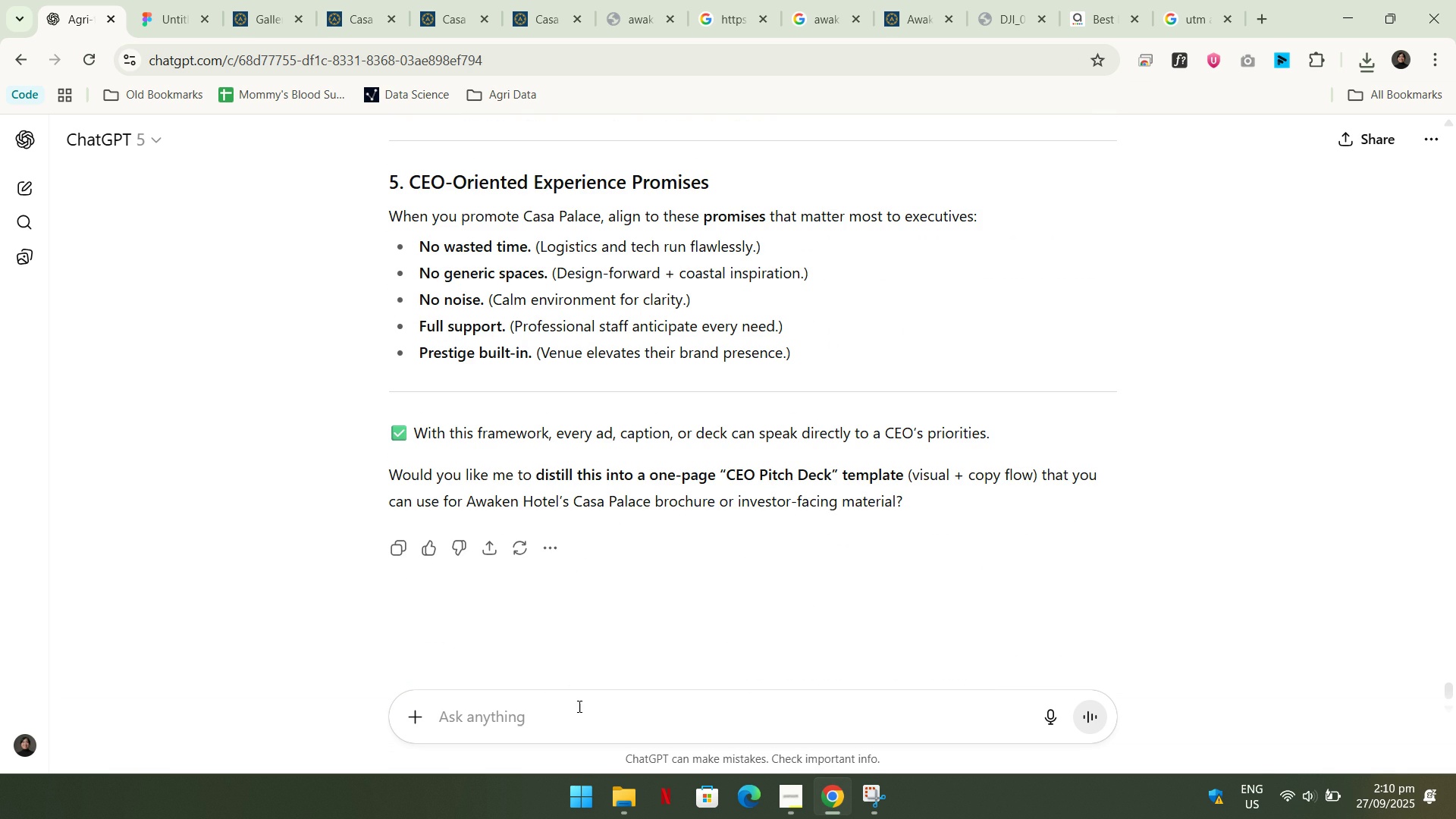 
left_click([578, 706])
 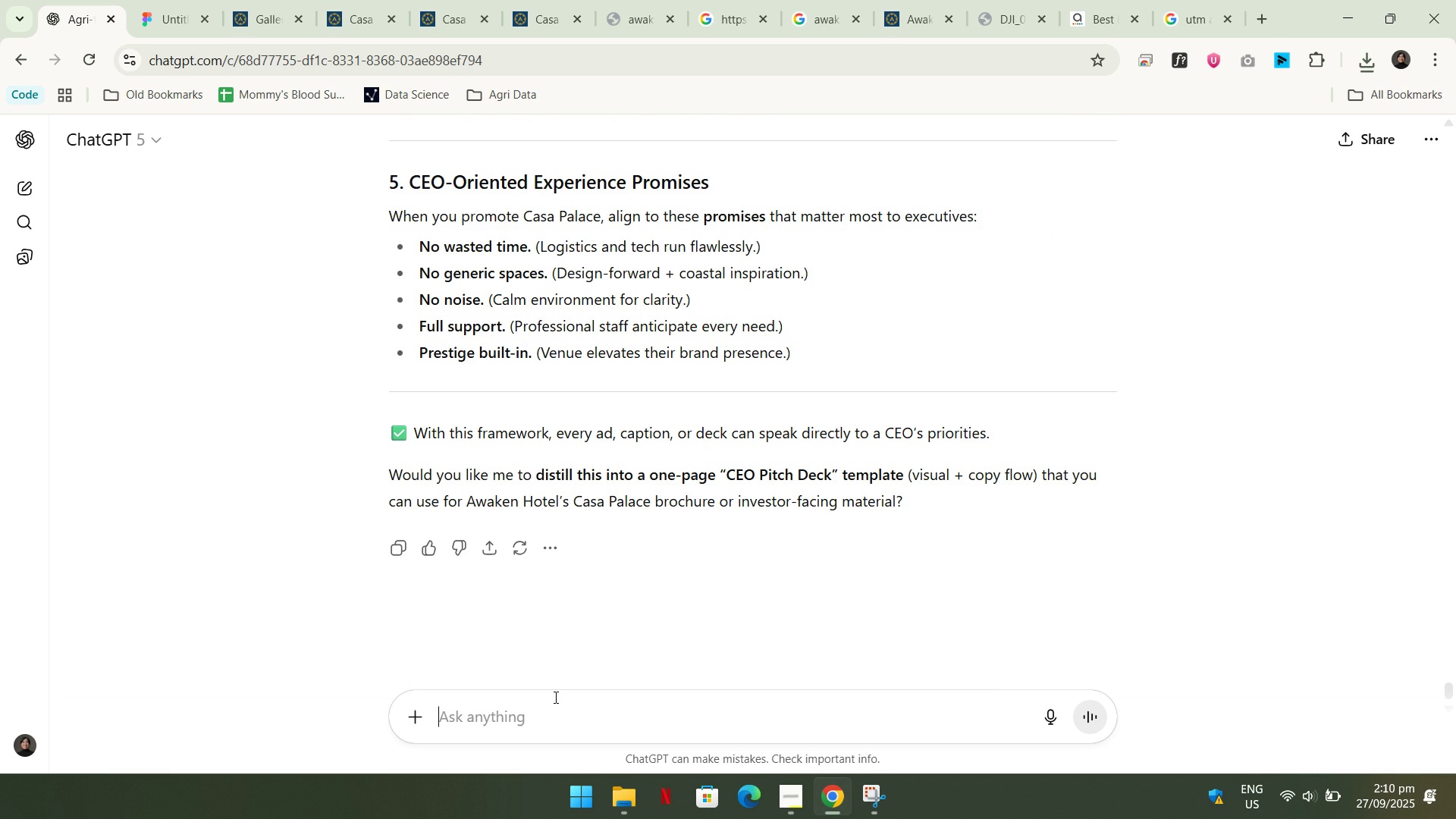 
type(I need )
 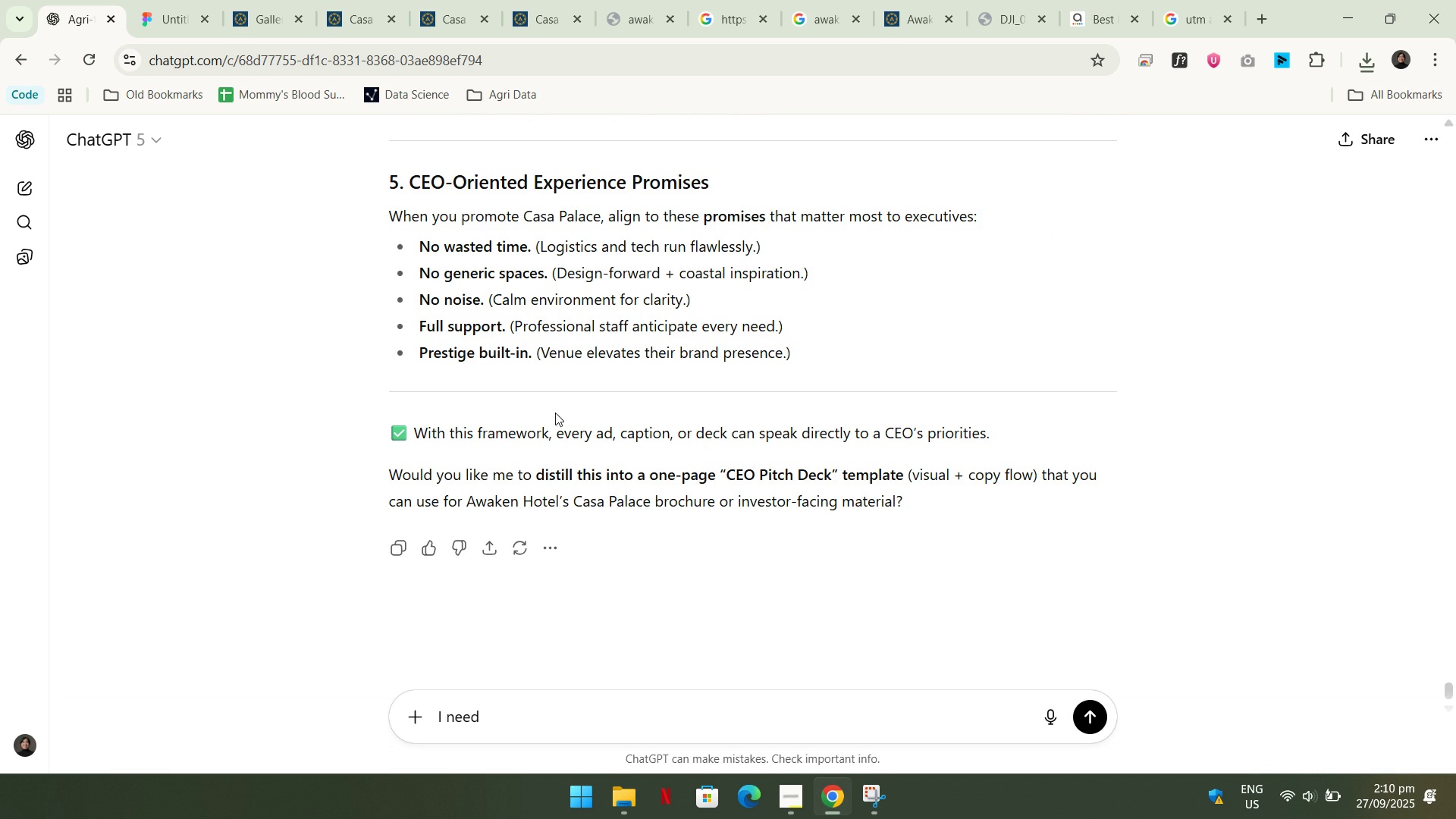 
scroll: coordinate [489, 428], scroll_direction: up, amount: 10.0
 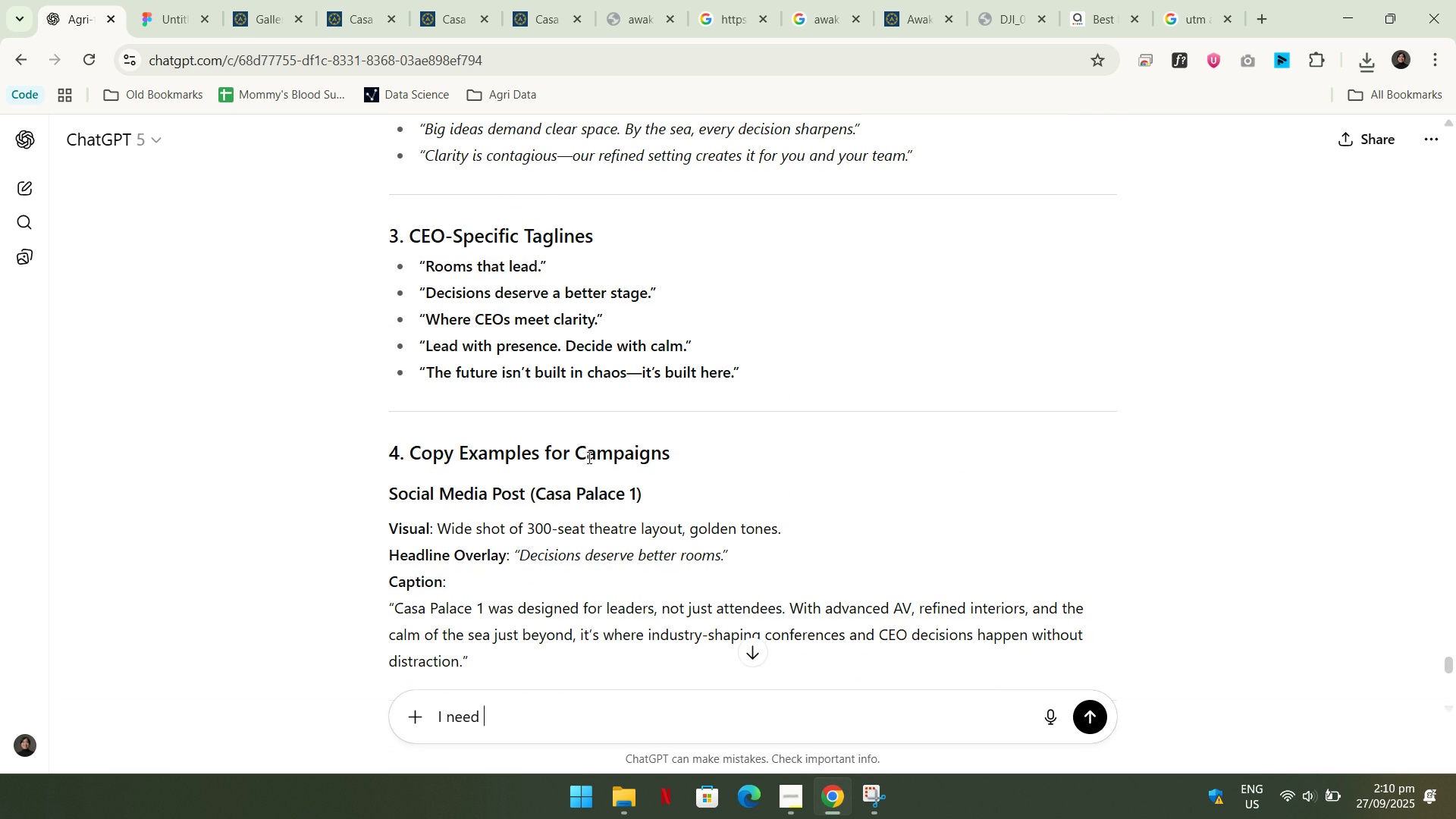 
scroll: coordinate [687, 566], scroll_direction: down, amount: 1.0